 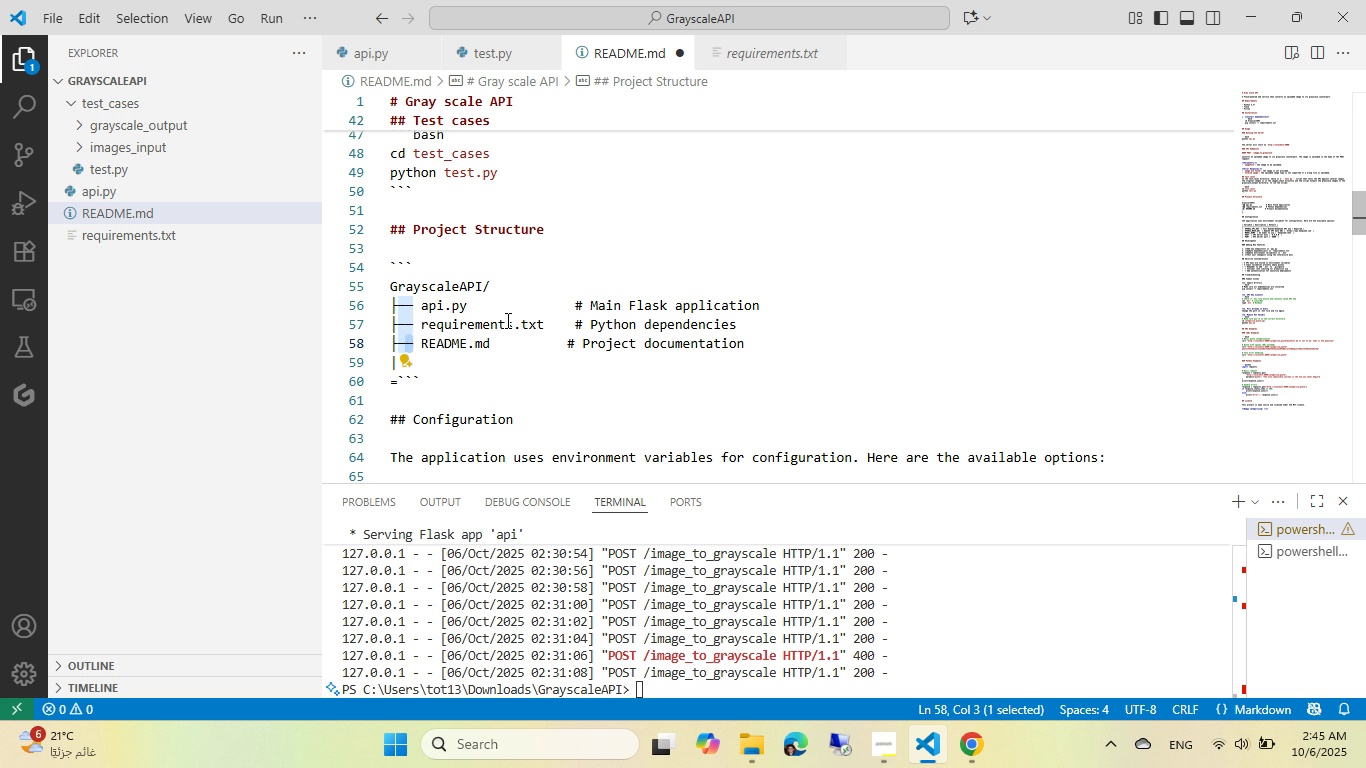 
key(Shift+ArrowRight)
 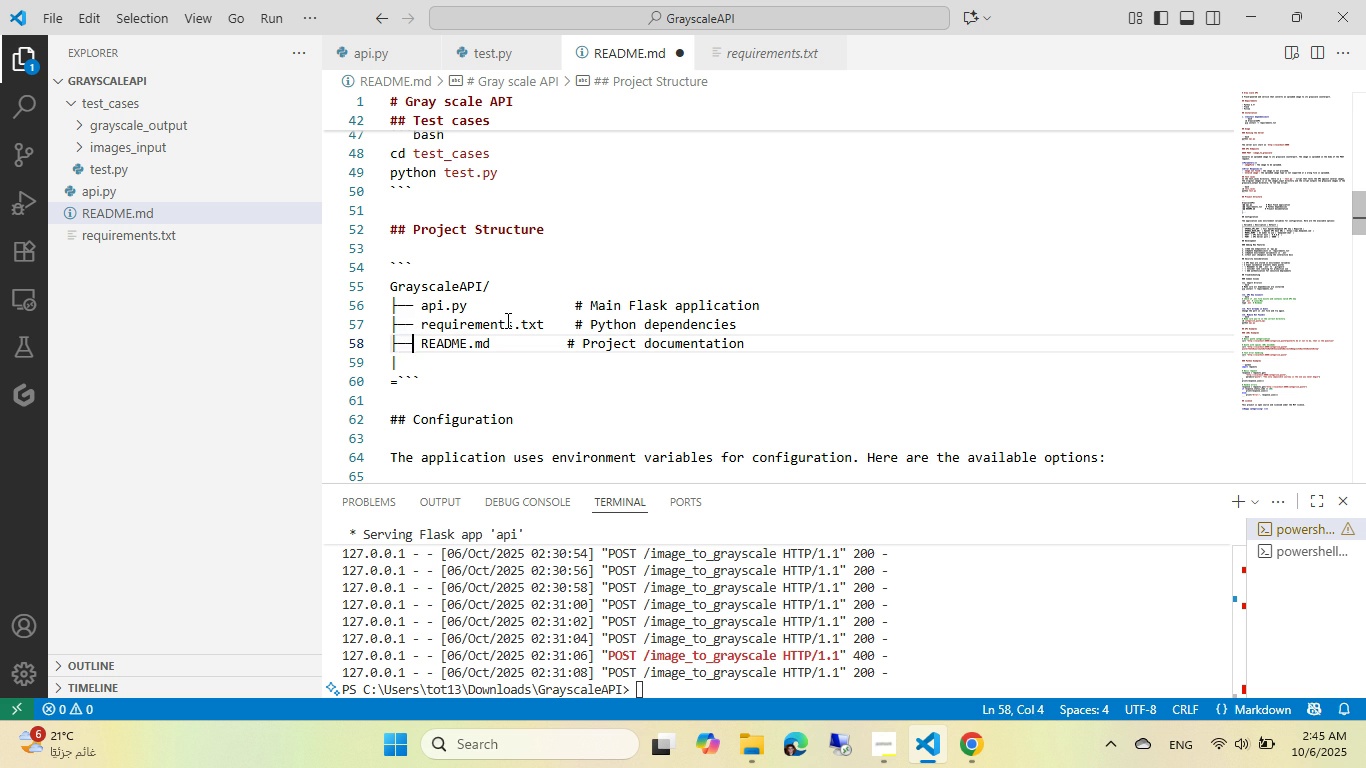 
key(Shift+ArrowLeft)
 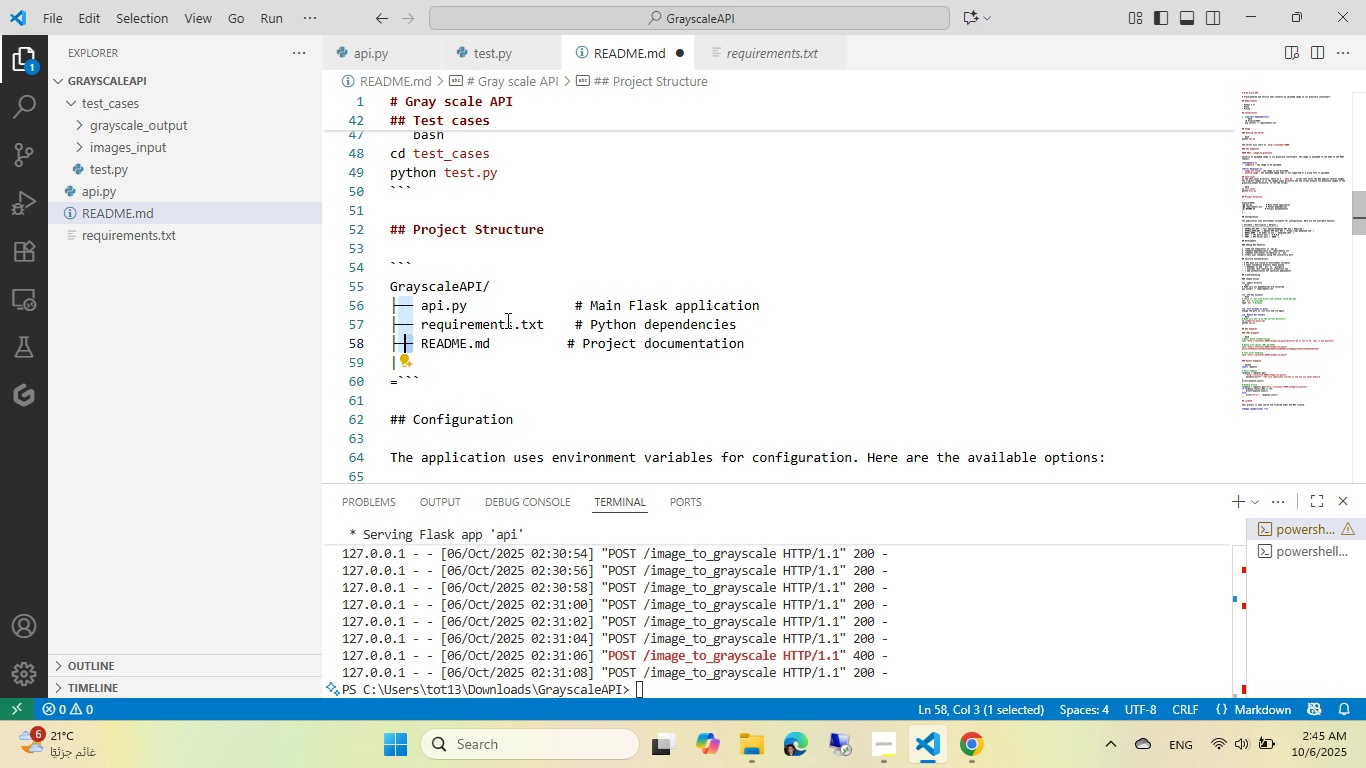 
key(Control+ControlLeft)
 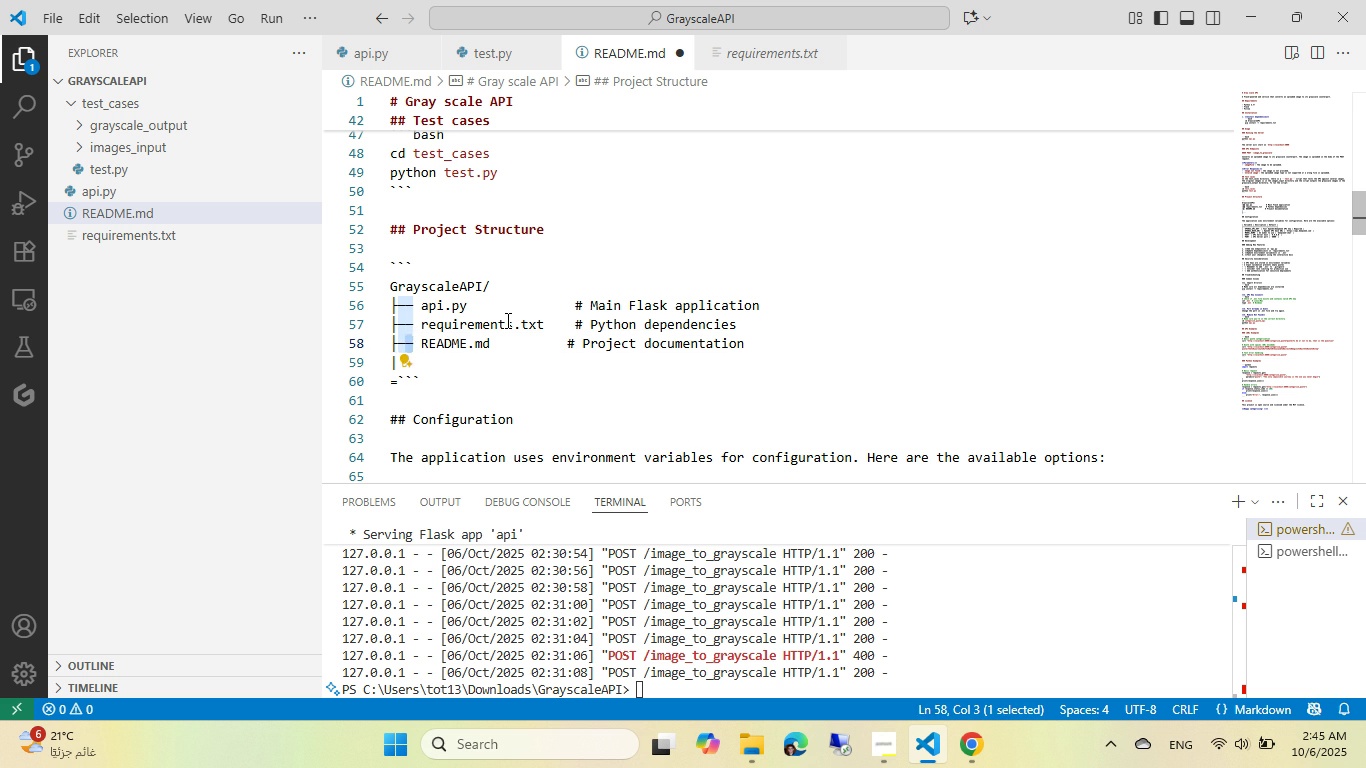 
key(Control+C)
 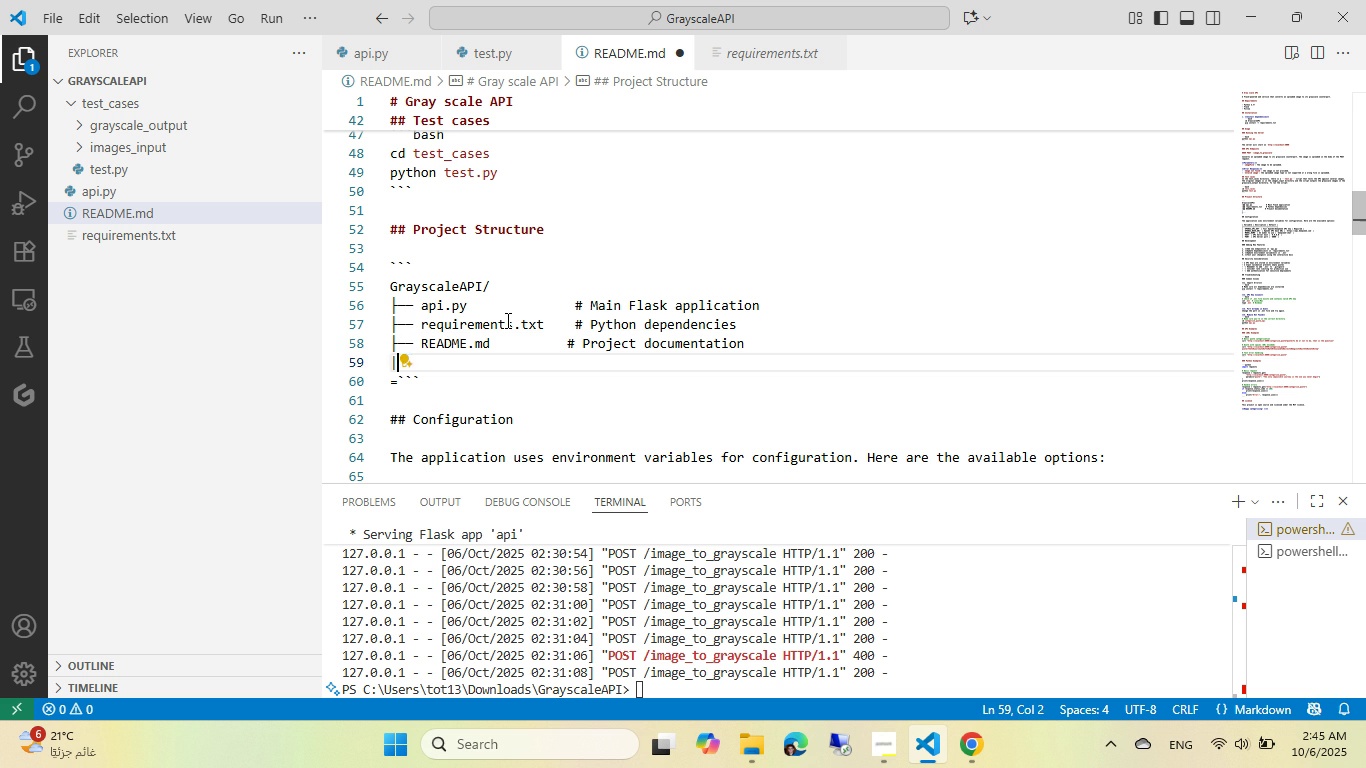 
key(ArrowDown)